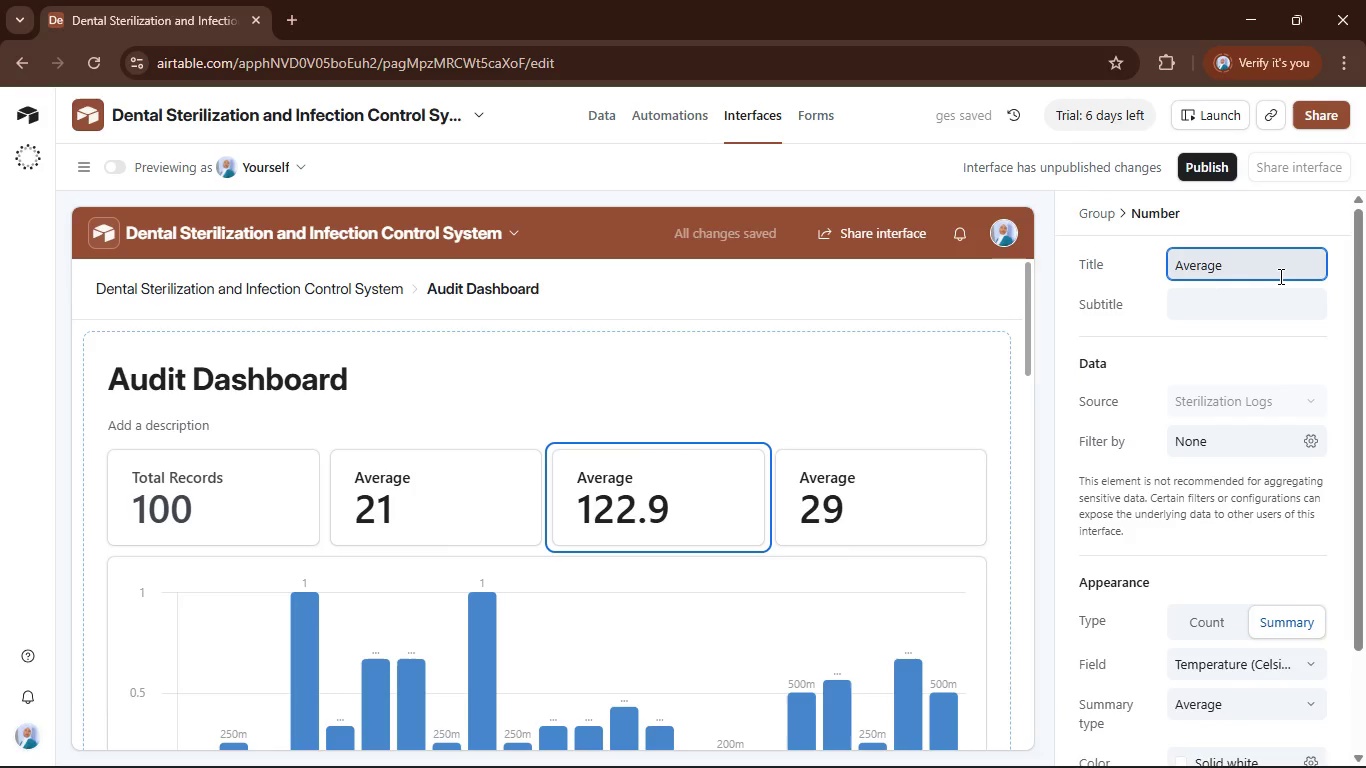 
type( Trm)
key(Backspace)
key(Backspace)
type(empra)
key(Backspace)
key(Backspace)
type(erature)
 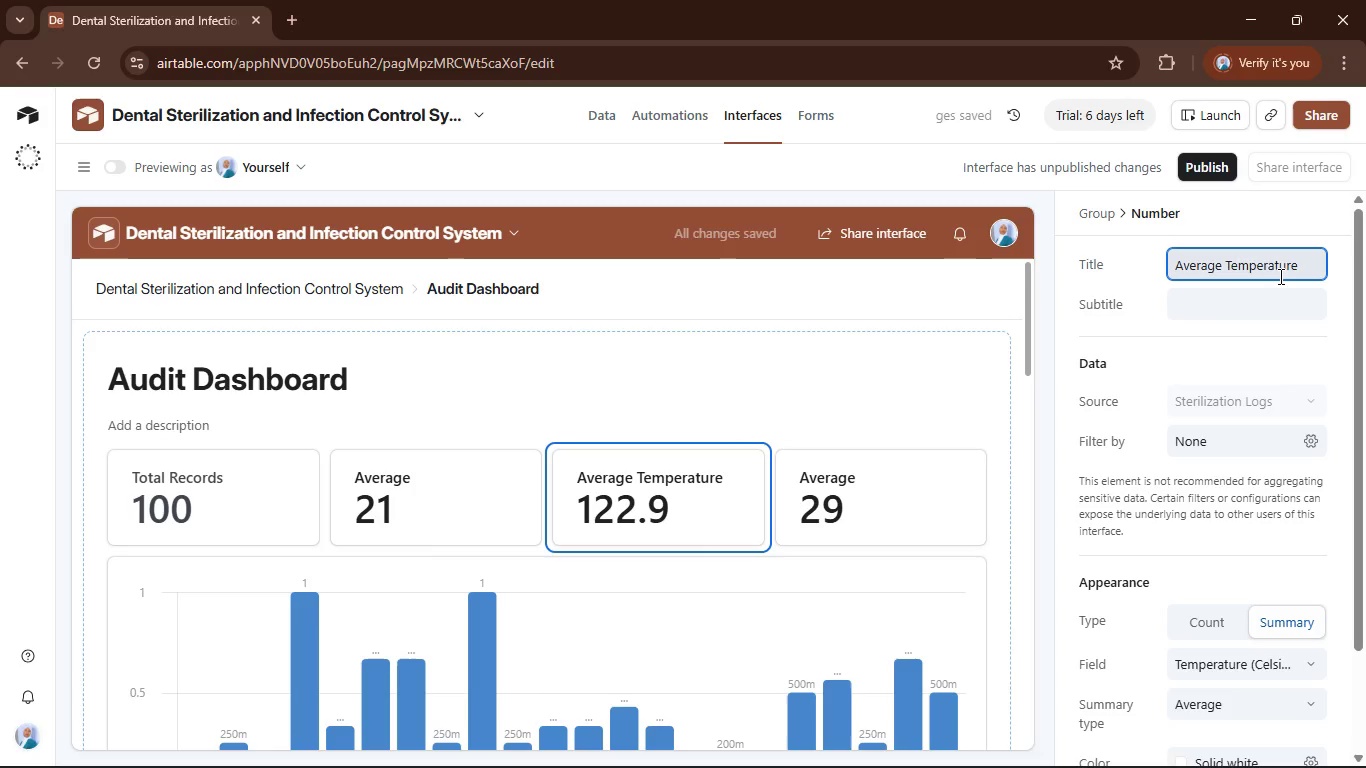 
left_click([884, 502])
 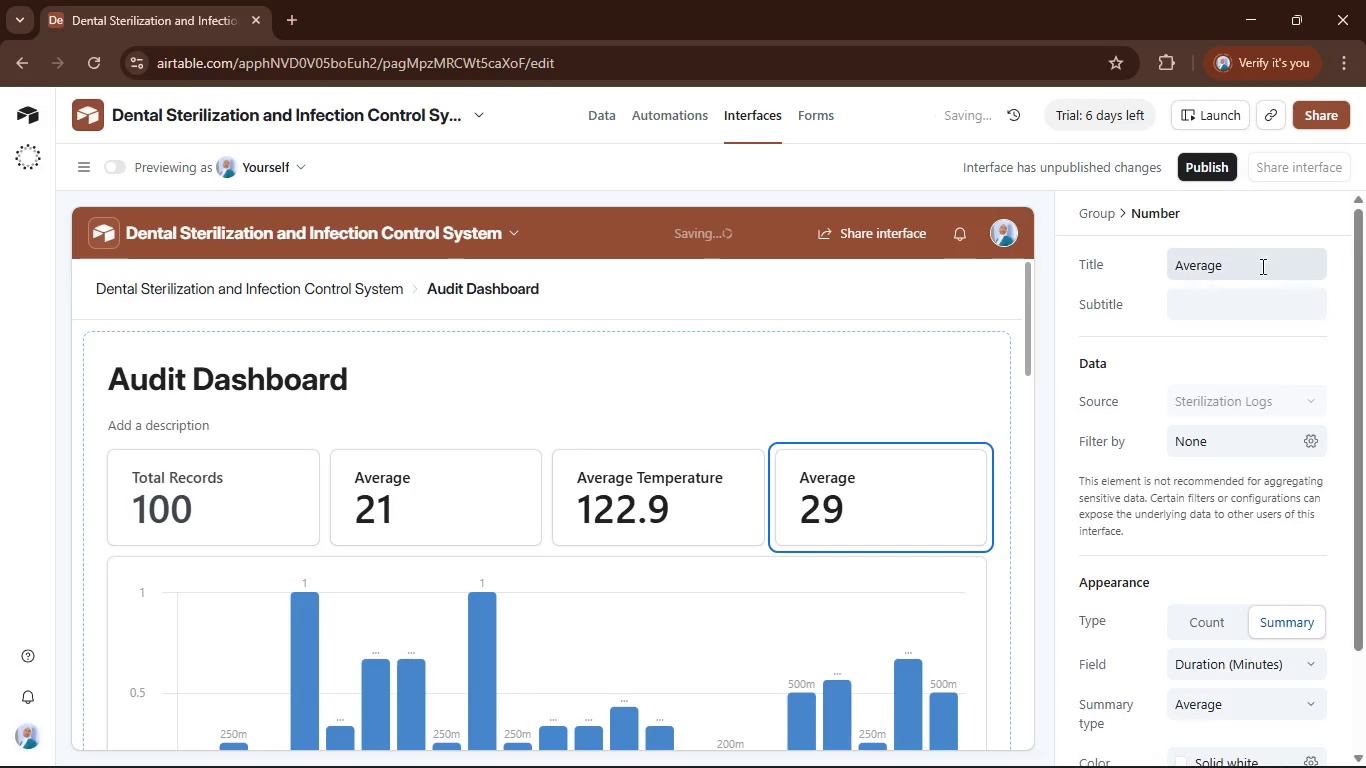 
left_click([1257, 263])
 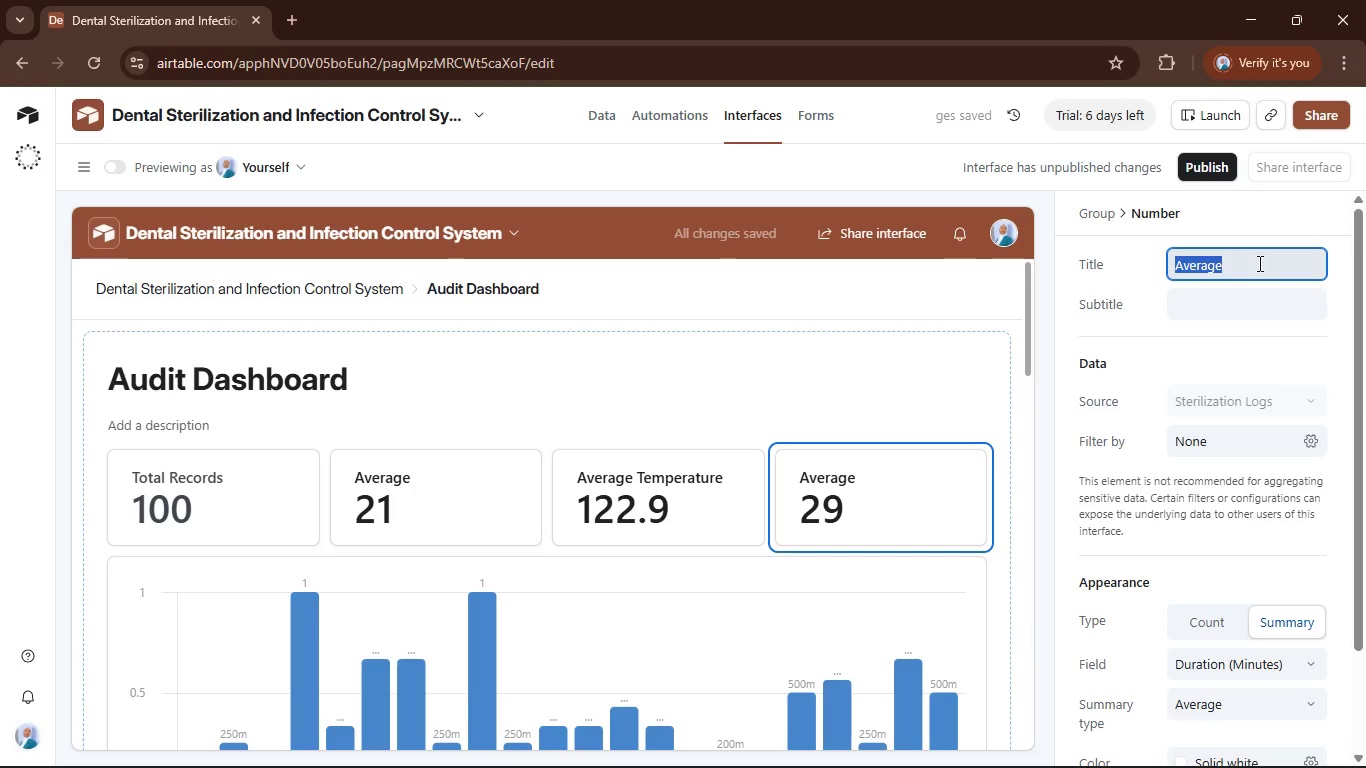 
key(ArrowRight)
 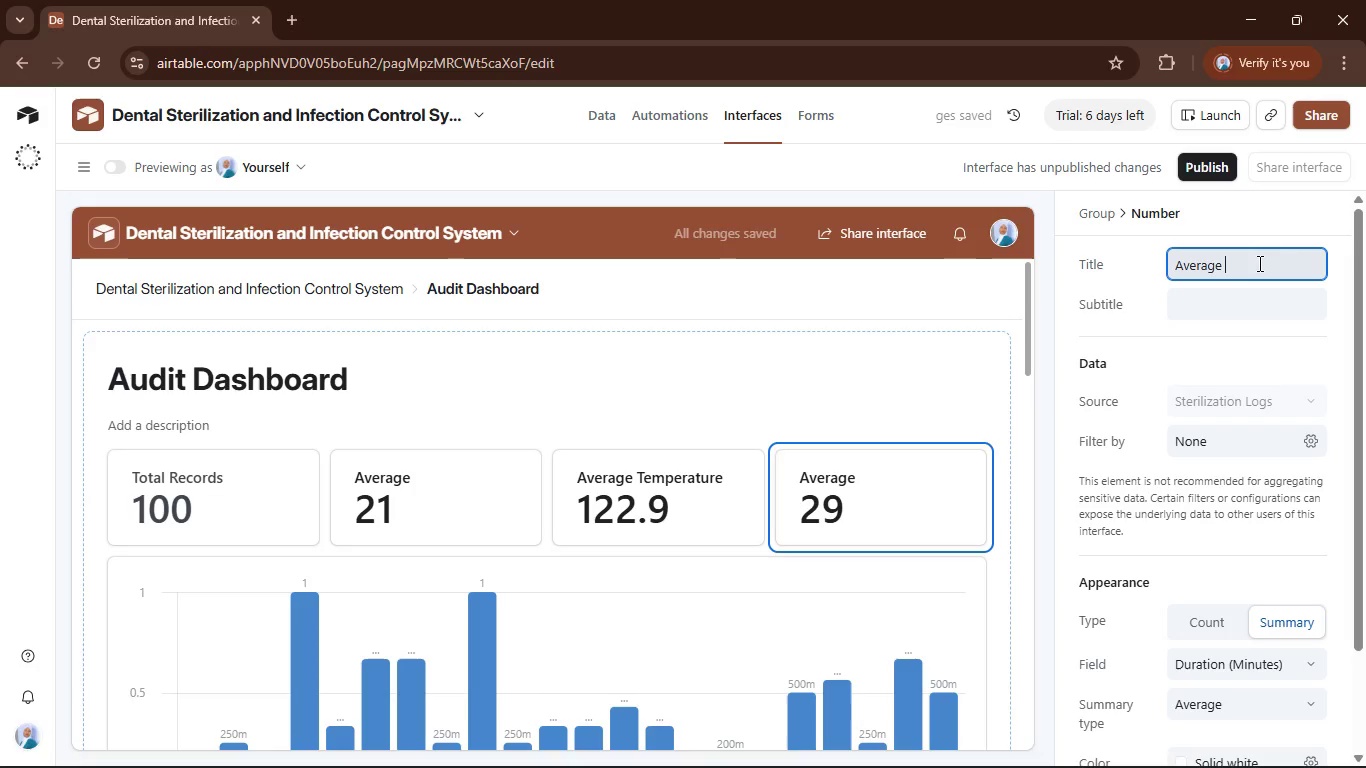 
type( dur)
key(Backspace)
key(Backspace)
key(Backspace)
type(Durai)
key(Backspace)
type(tion)
 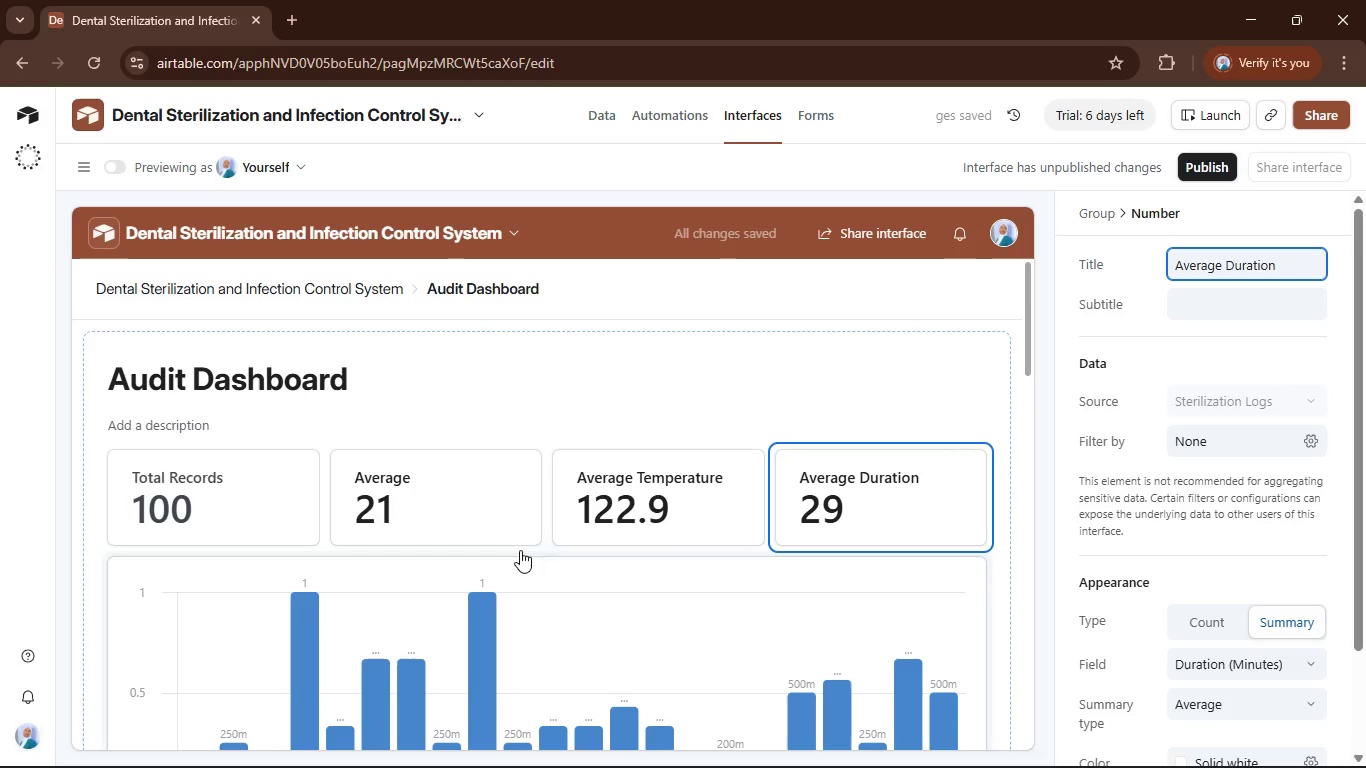 
left_click([495, 476])
 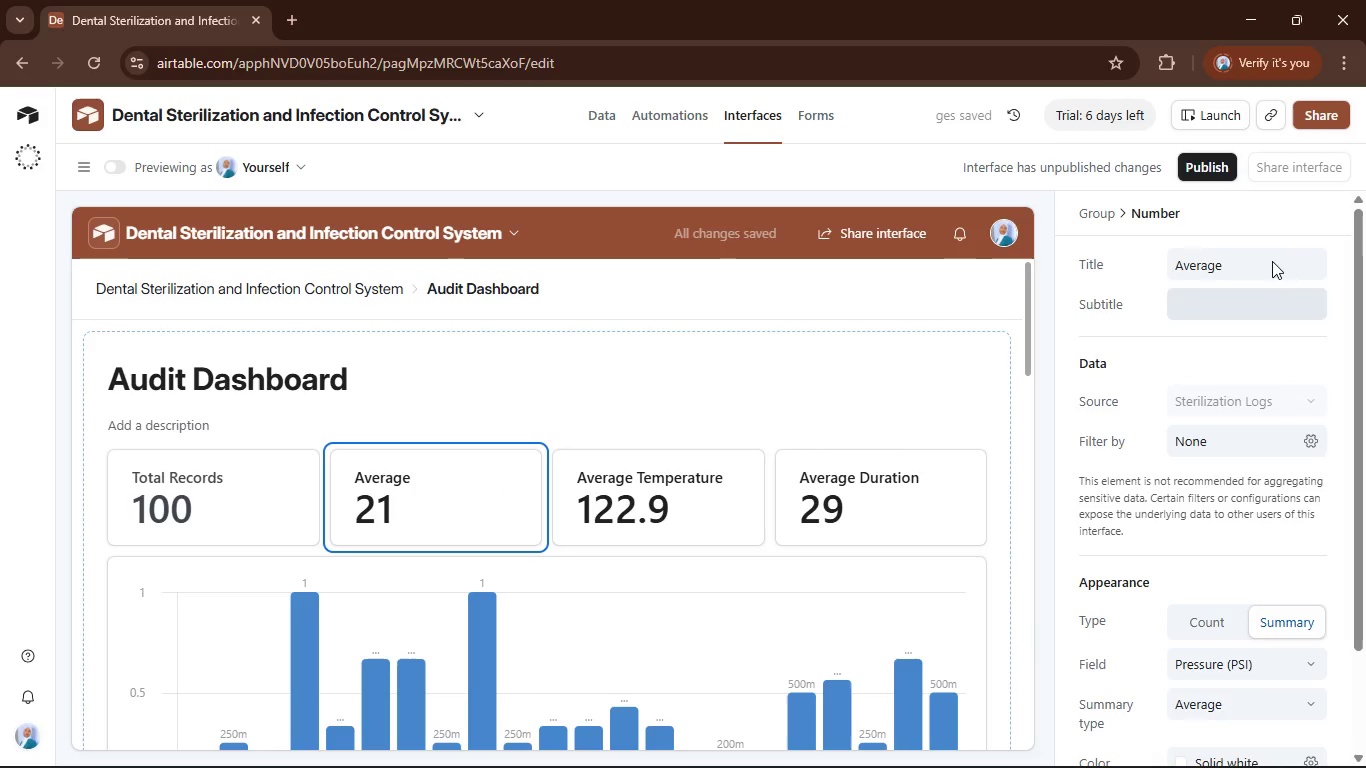 
left_click([1268, 256])
 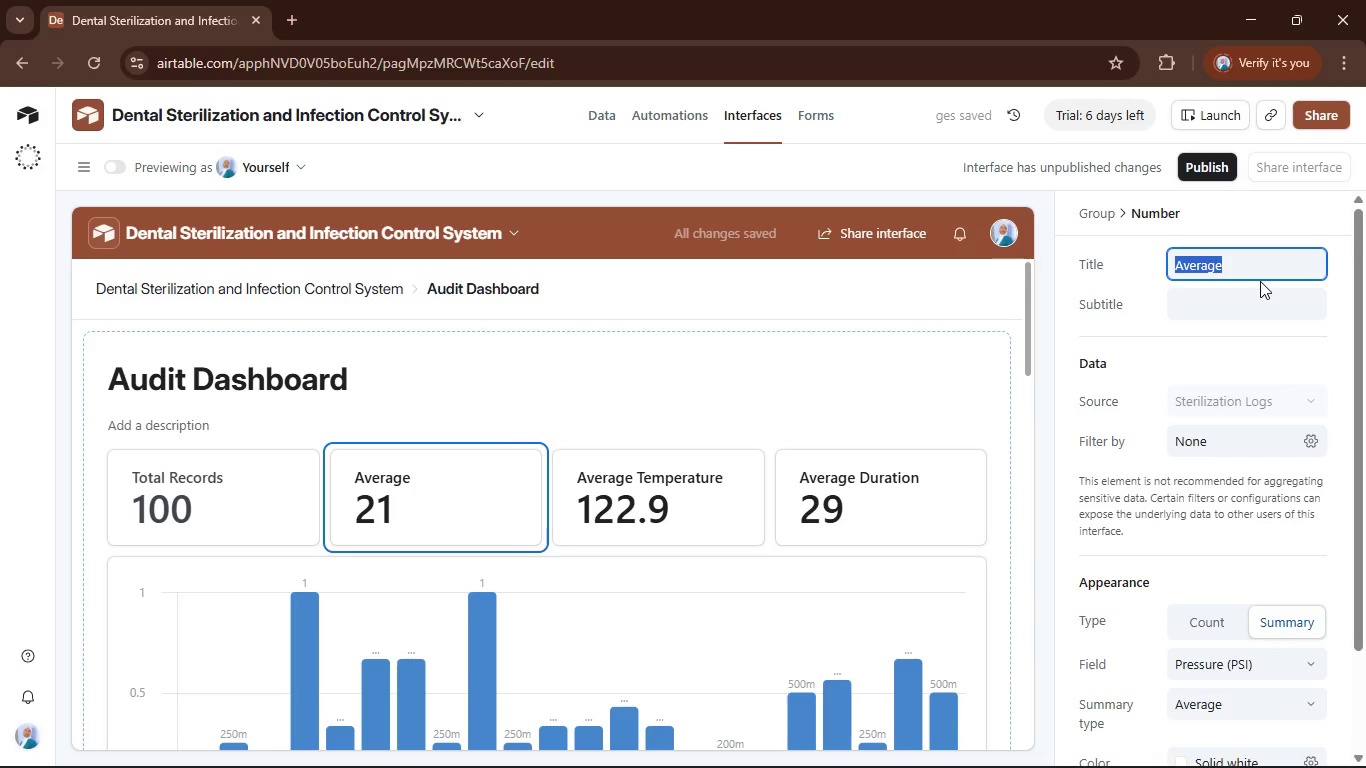 
key(ArrowRight)
 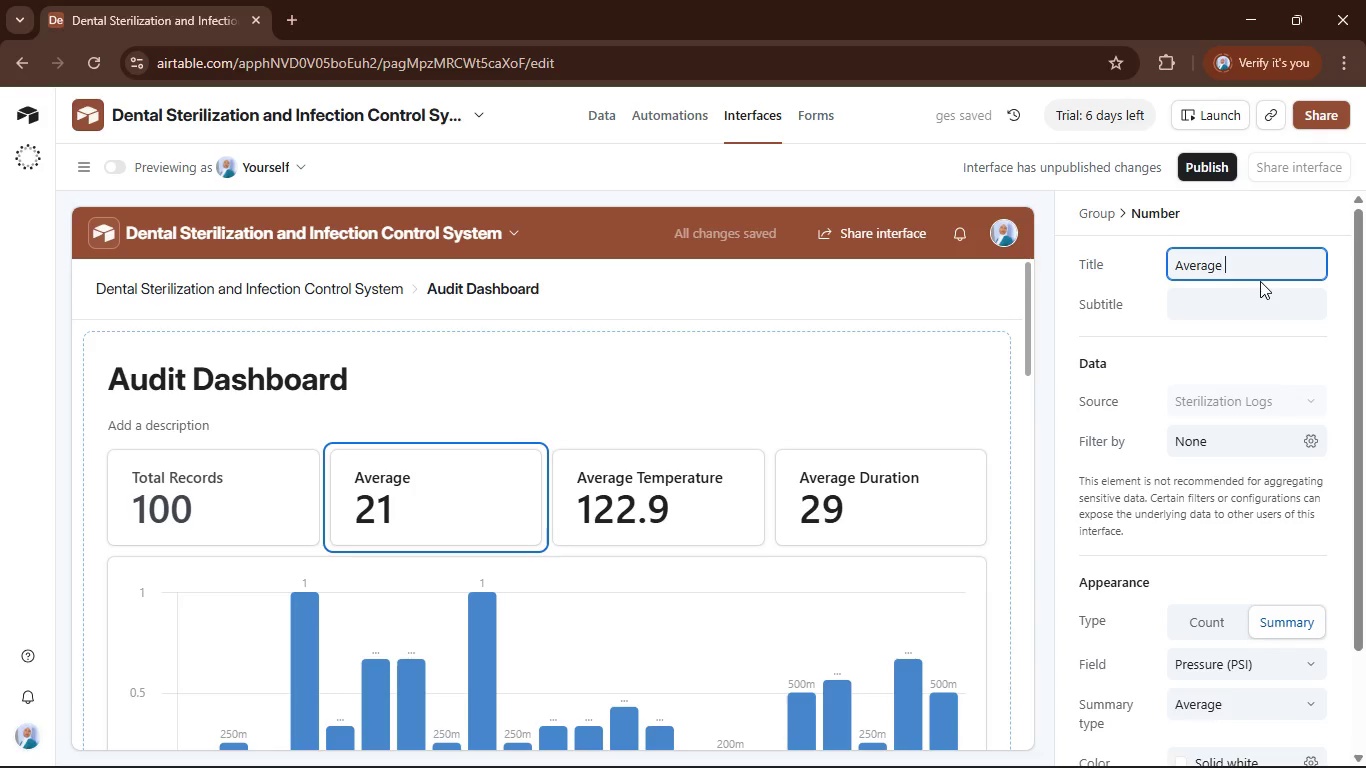 
type( Pressure)
 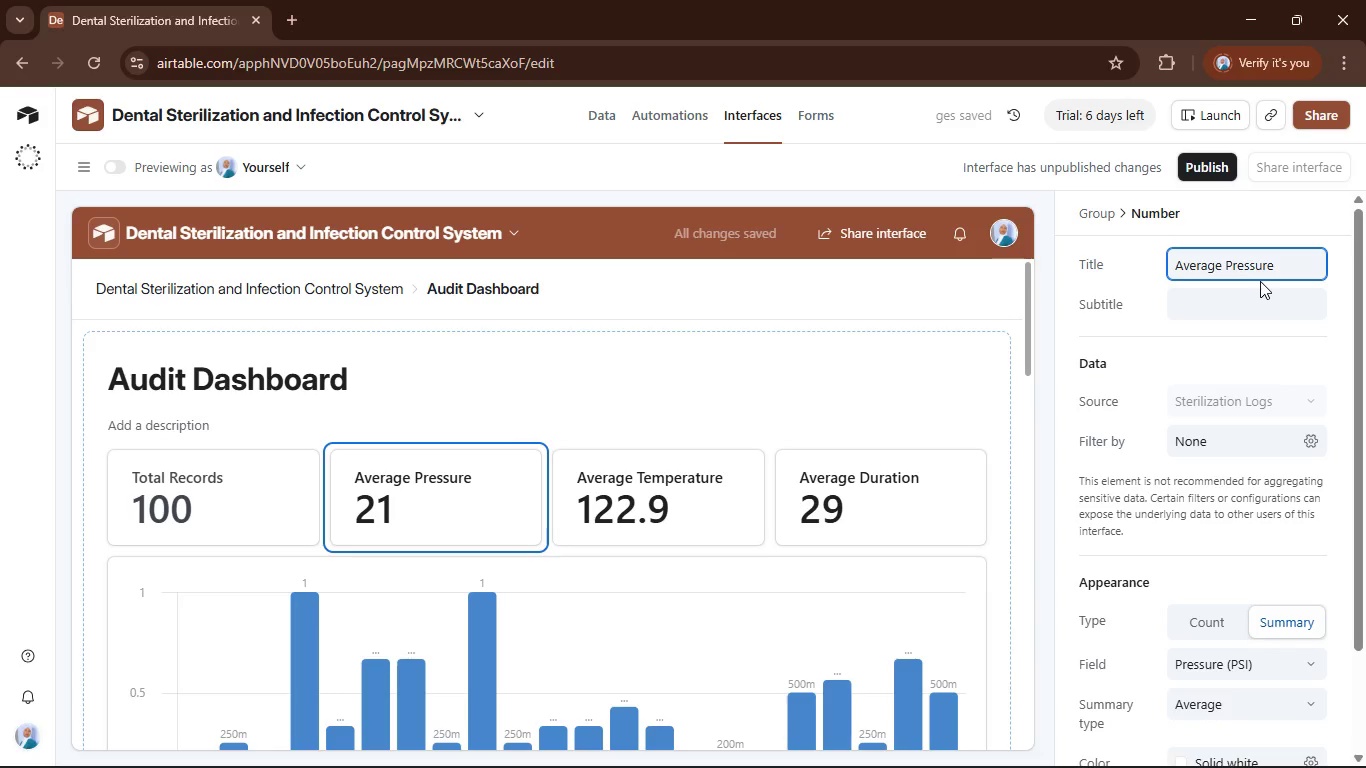 
scroll: coordinate [668, 421], scroll_direction: down, amount: 9.0
 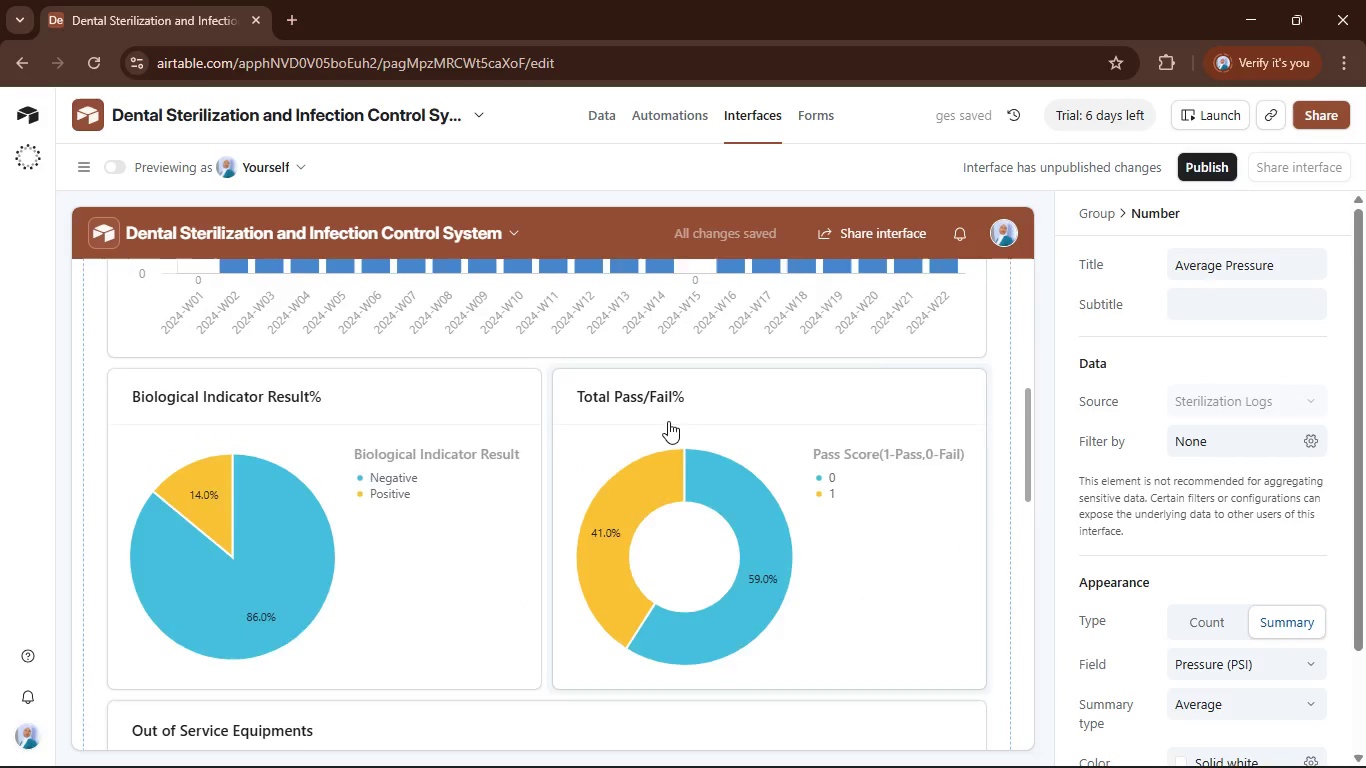 
scroll: coordinate [668, 421], scroll_direction: up, amount: 7.0
 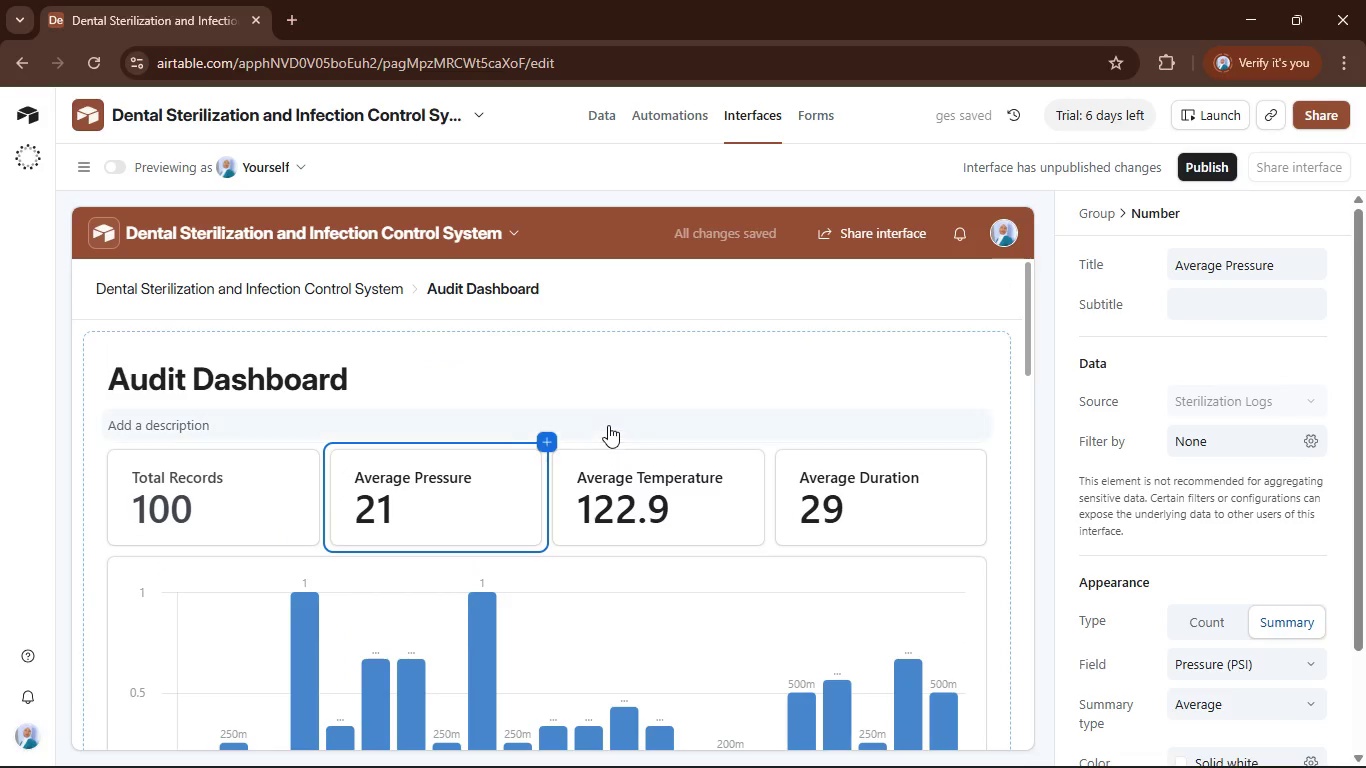 
left_click([608, 419])
 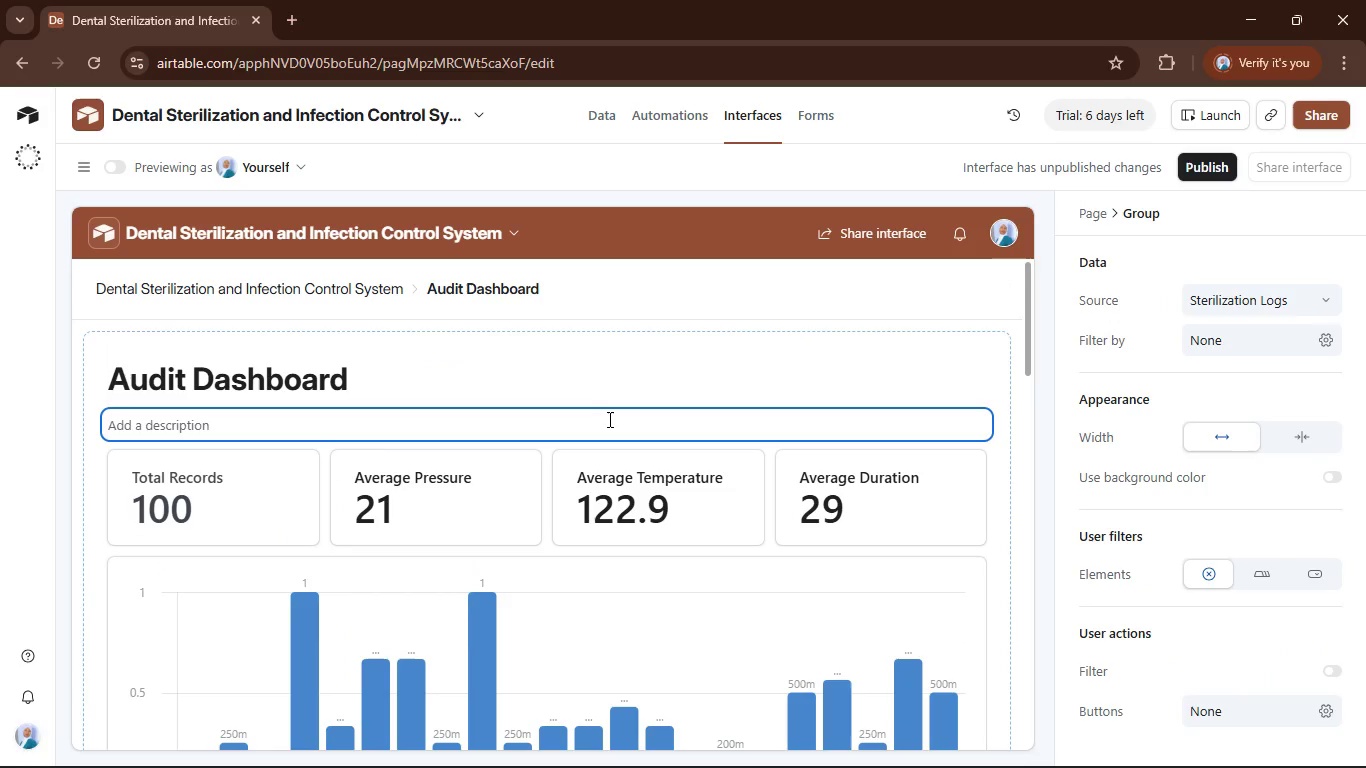 
left_click([608, 419])
 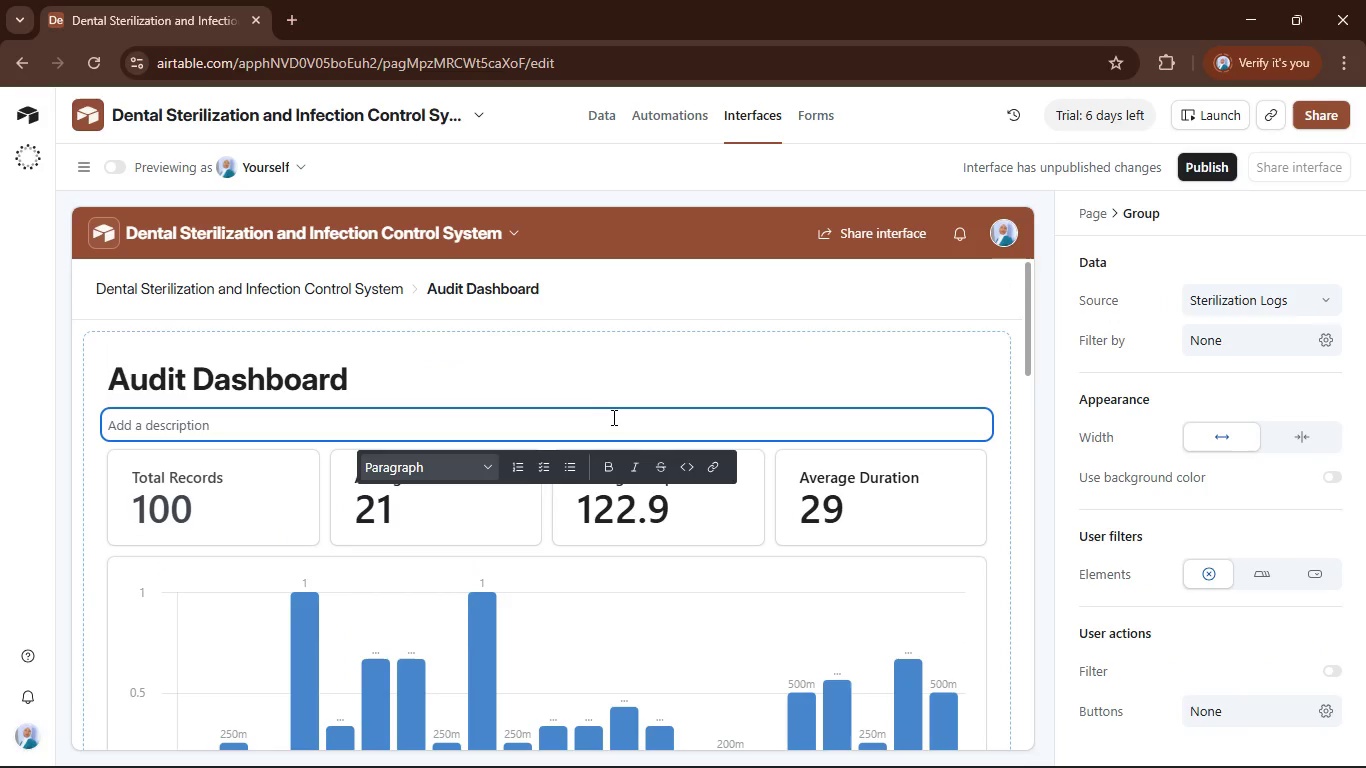 
type(This dashboard provides in )
key(Backspace)
type(sight on the logged data of th)
key(Backspace)
key(Backspace)
key(Backspace)
type(steriliazation data for auditing purpose.)
 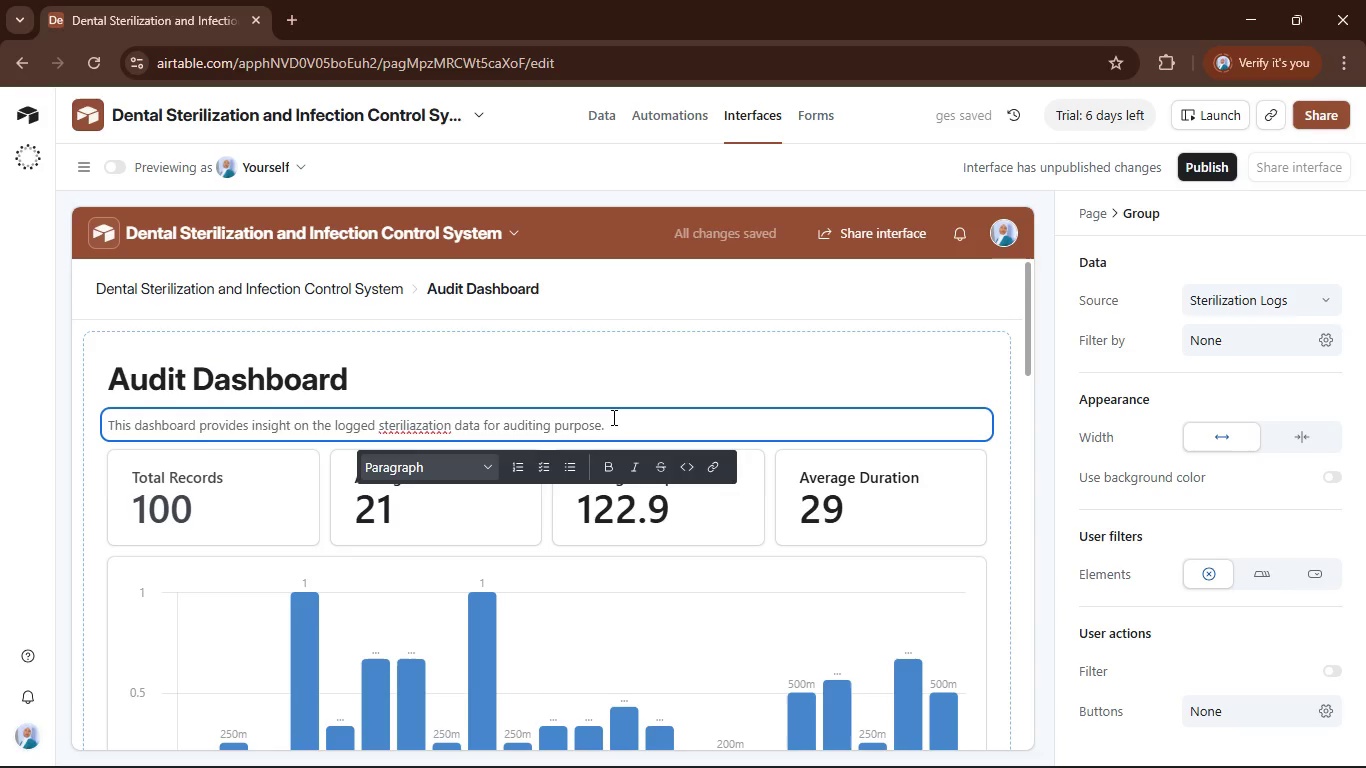 
mouse_move([450, 426])
 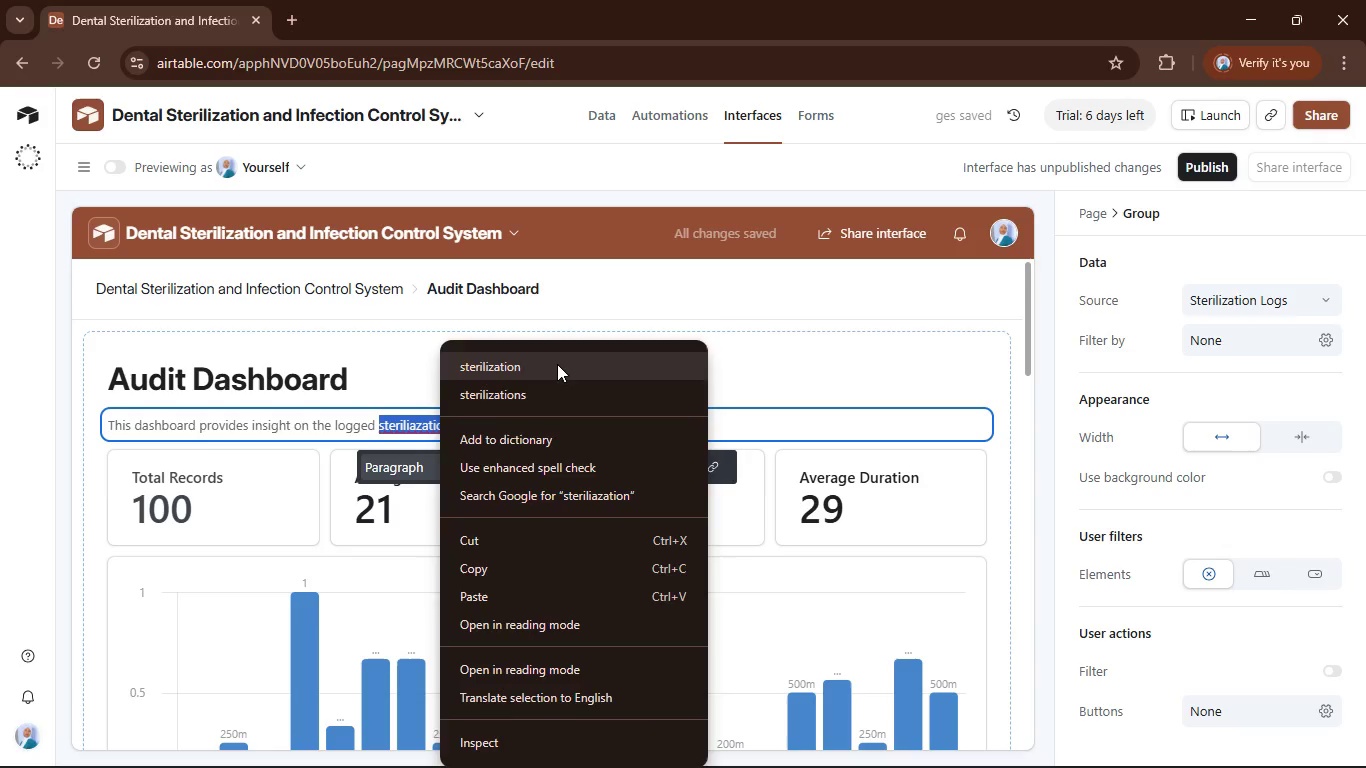 
left_click([557, 364])
 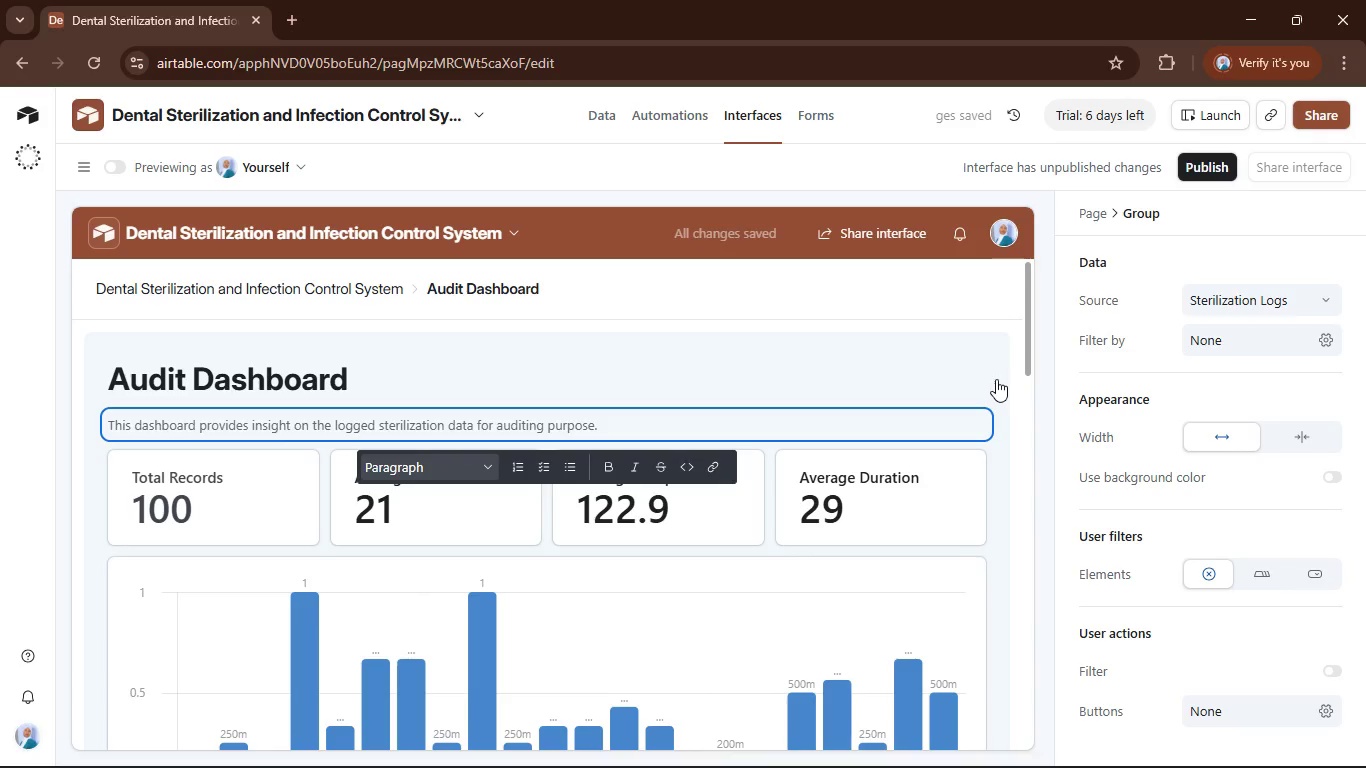 
scroll: coordinate [985, 379], scroll_direction: up, amount: 3.0
 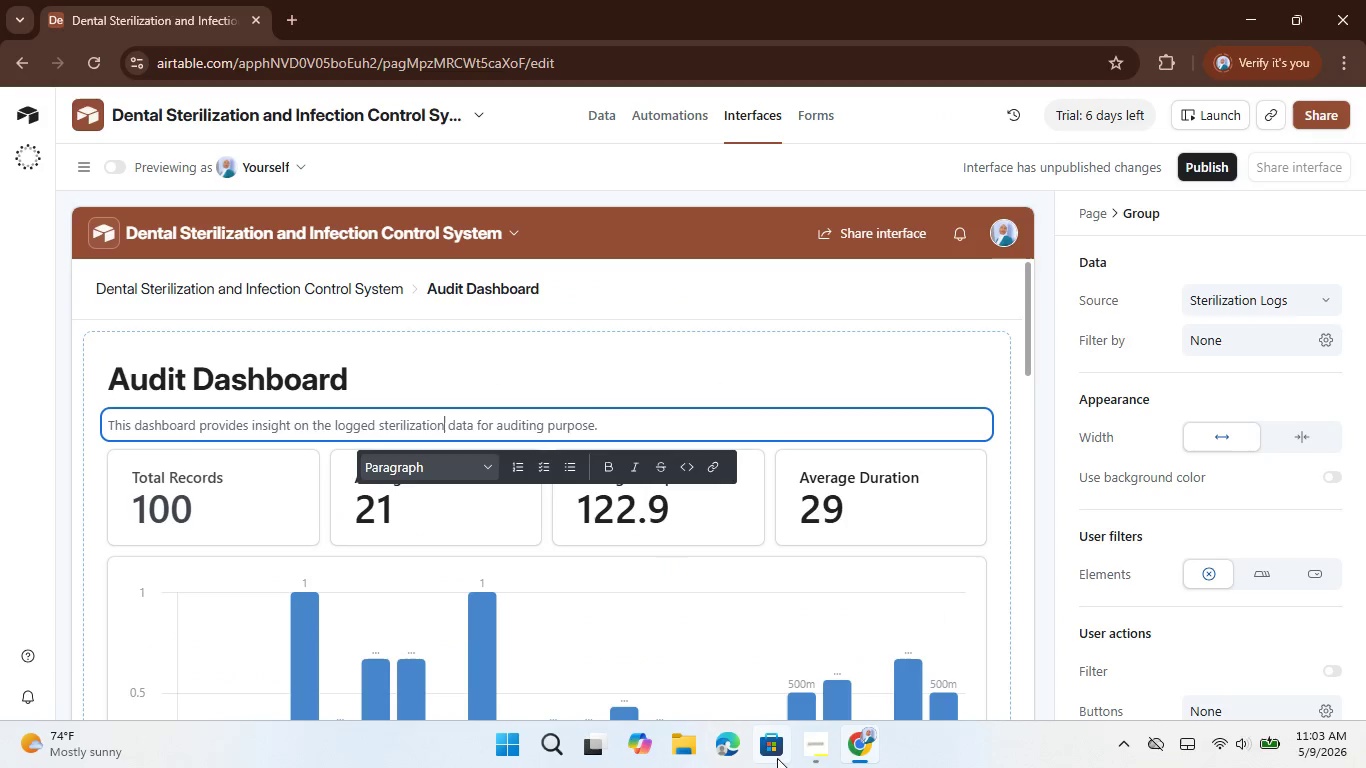 
left_click_drag(start_coordinate=[816, 752], to_coordinate=[824, 751])
 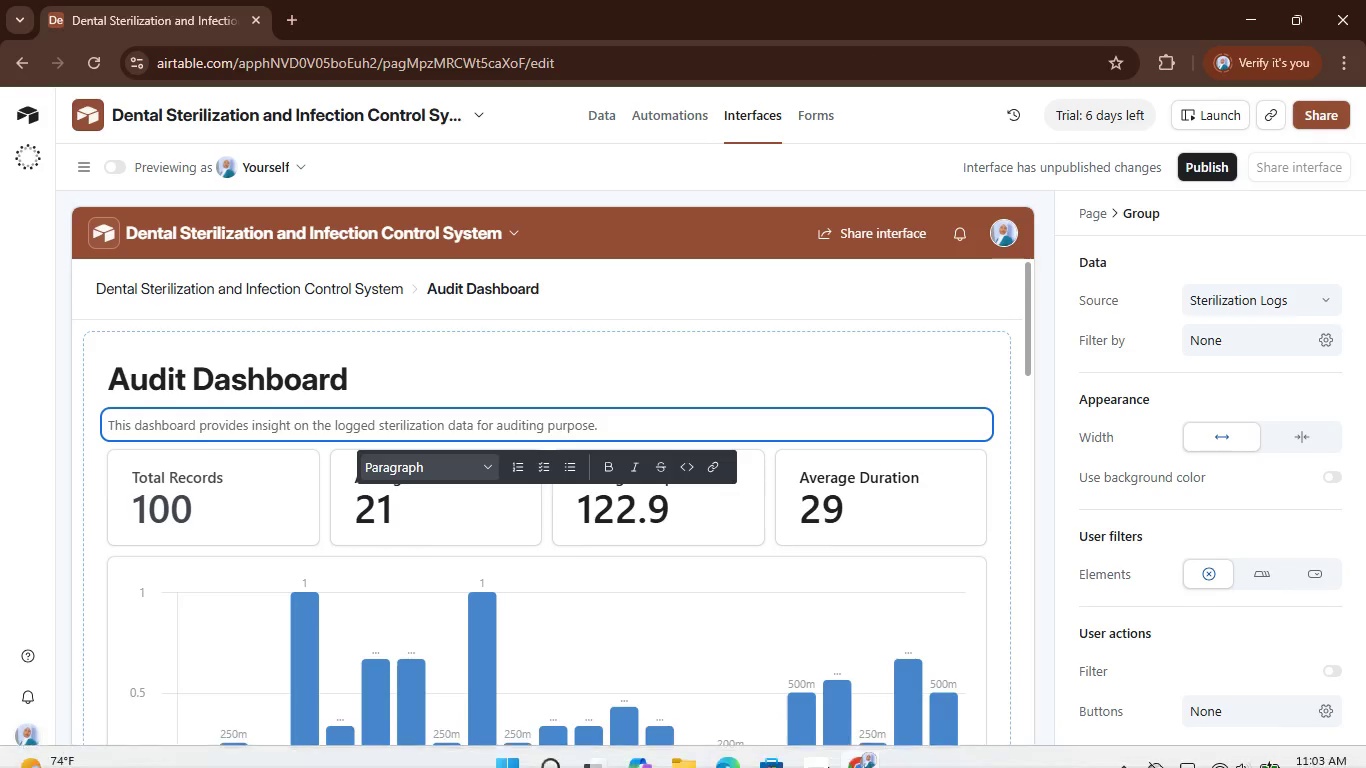 
left_click([814, 746])